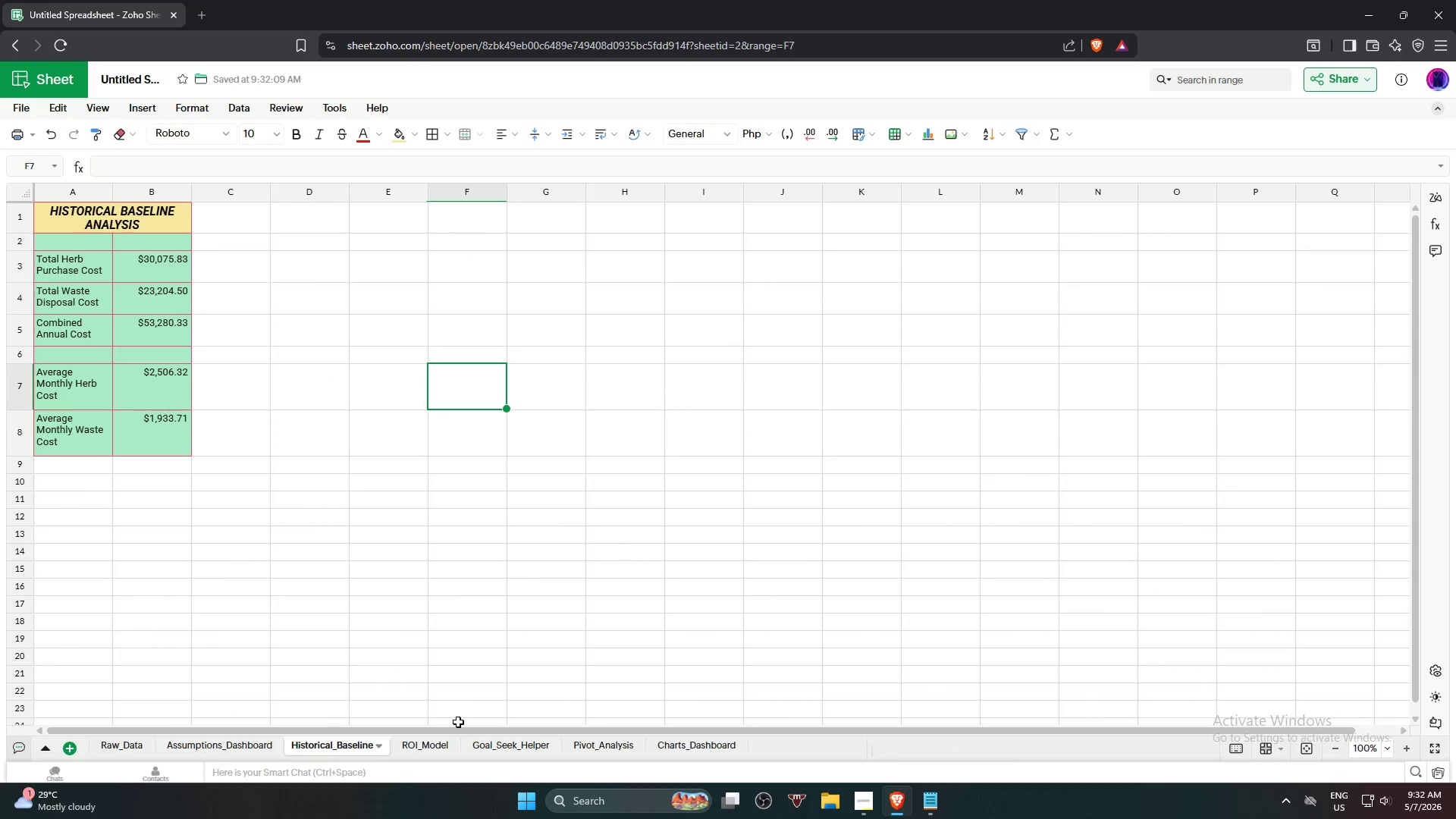 
left_click([421, 745])
 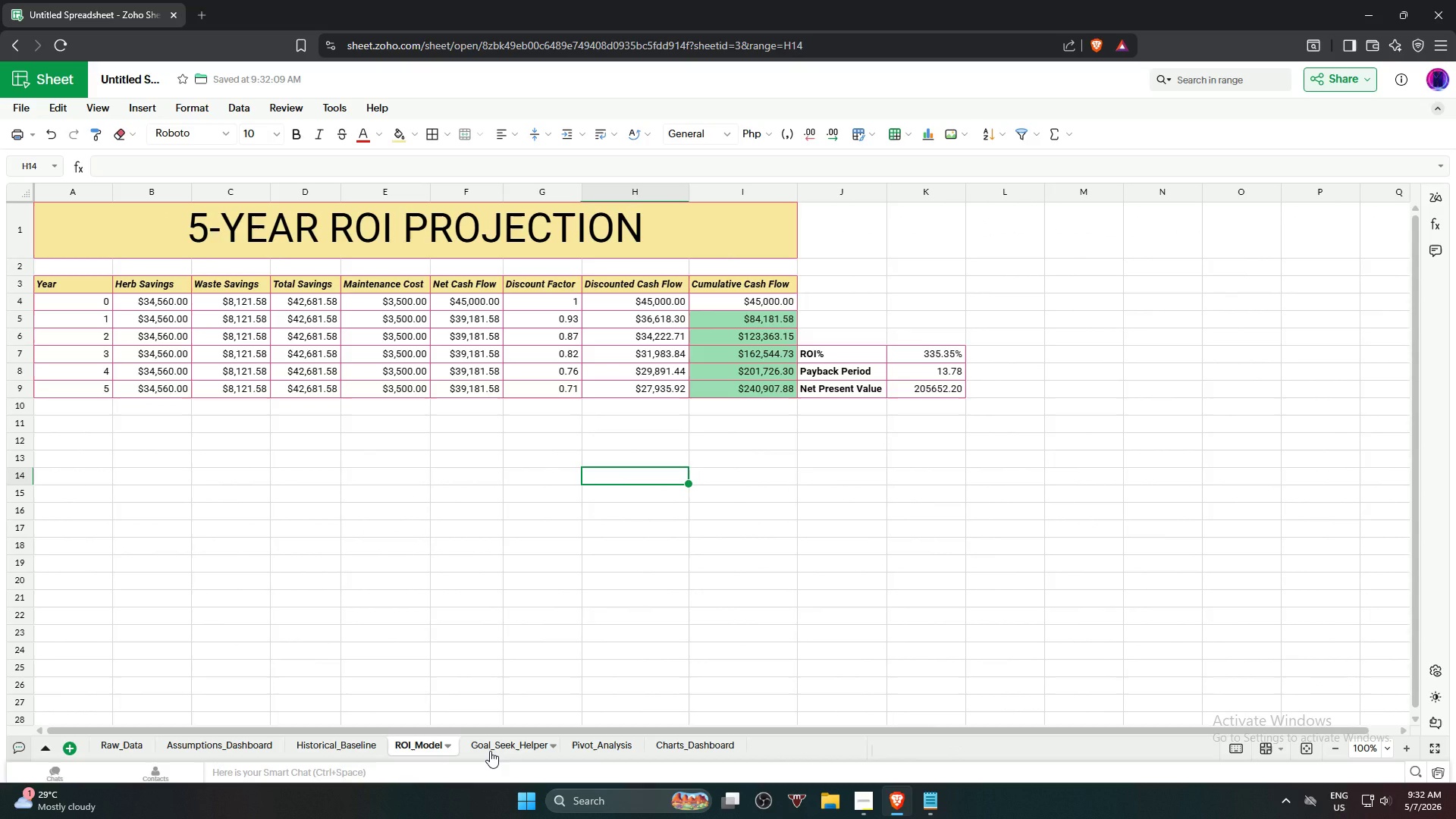 
left_click([490, 751])
 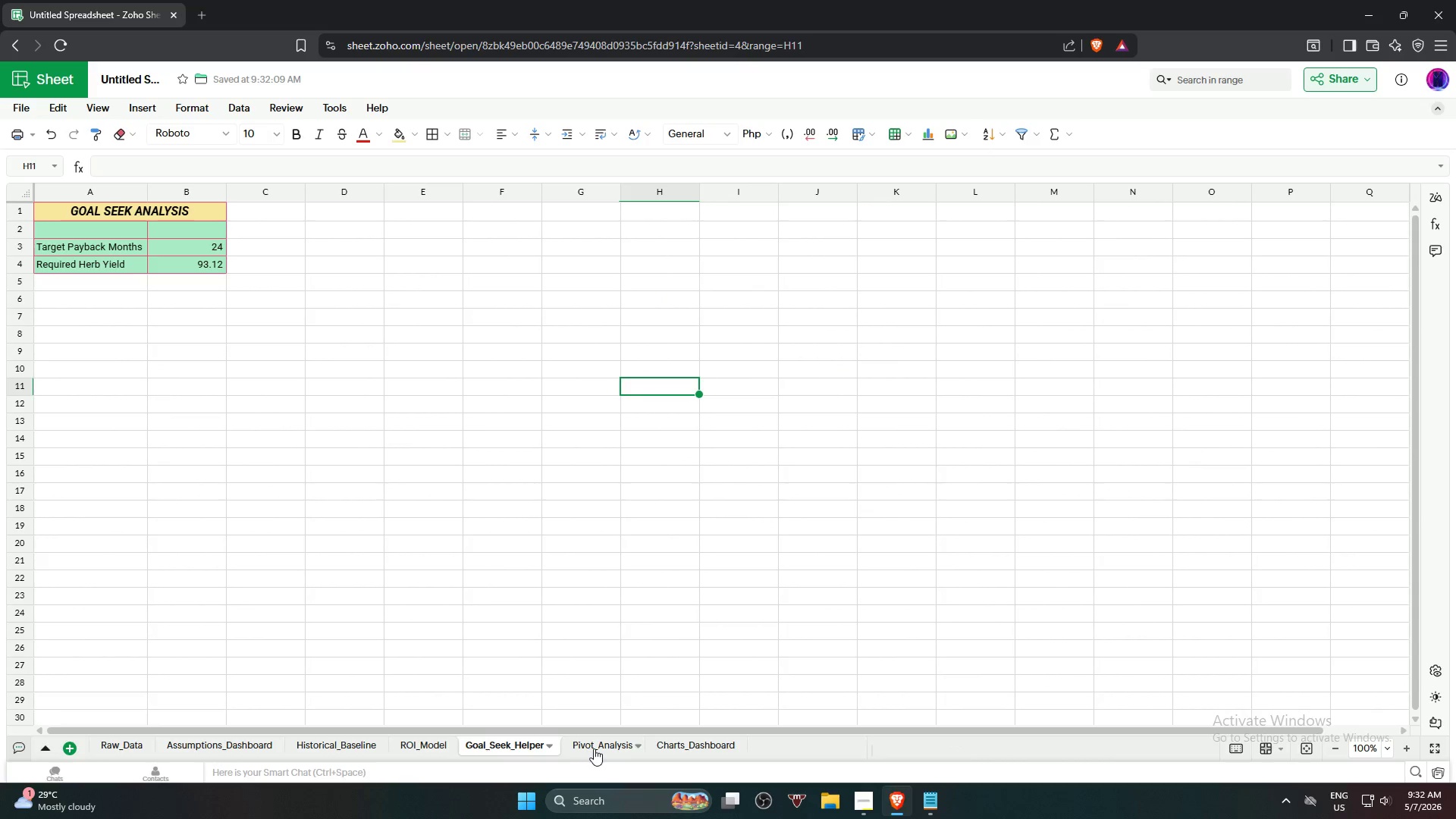 
left_click([597, 749])
 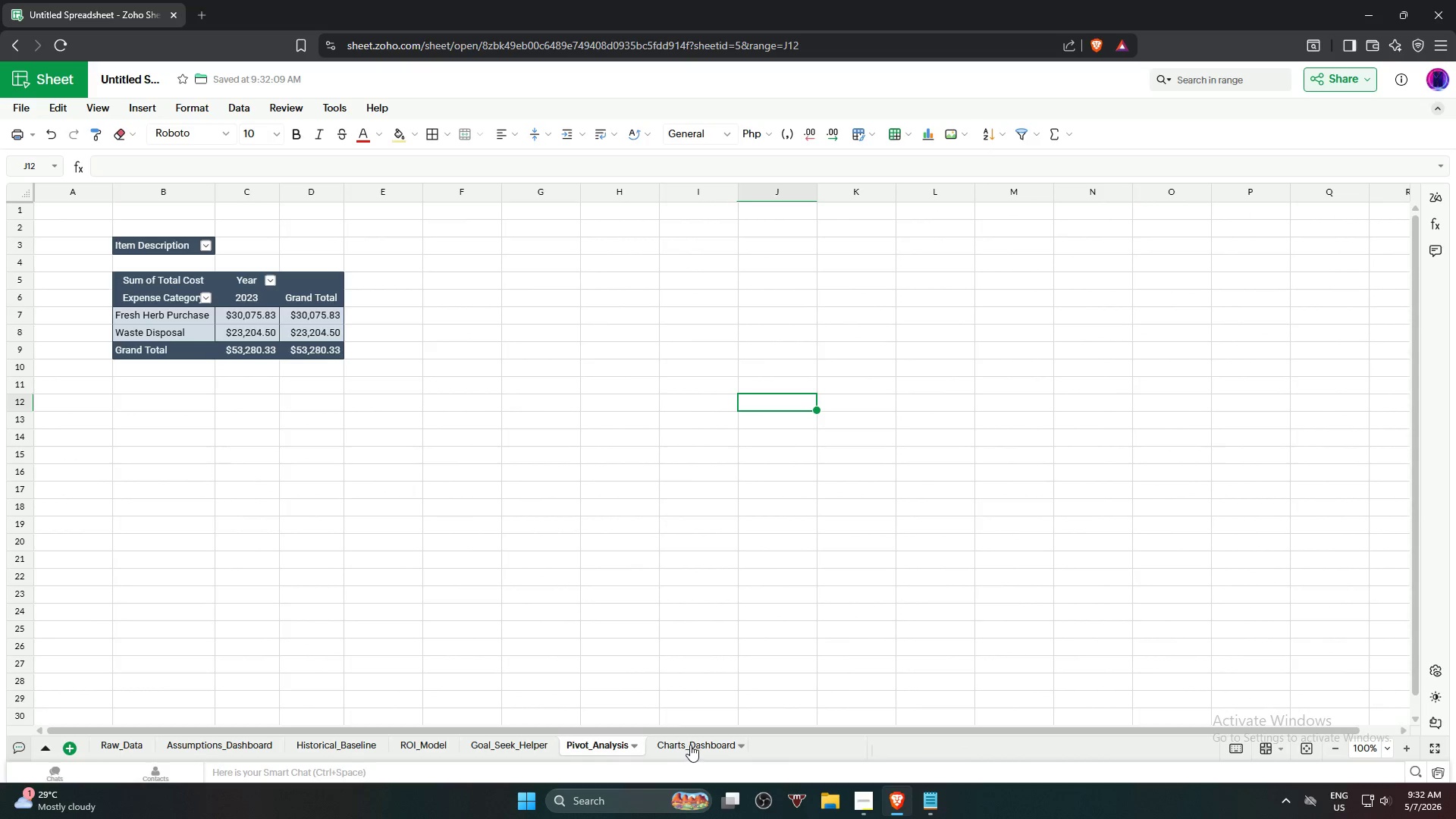 
left_click([692, 744])
 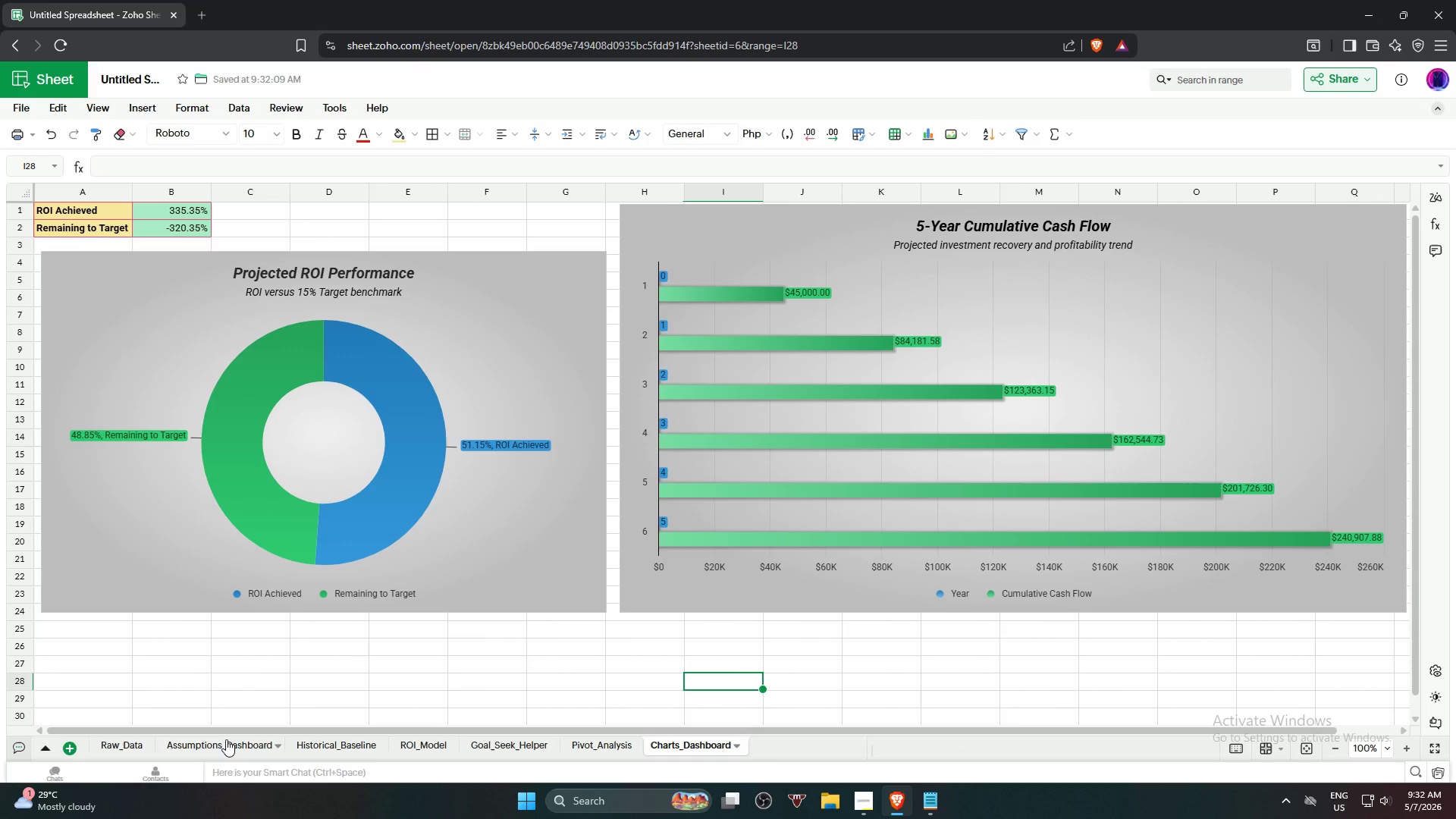 
left_click([226, 739])
 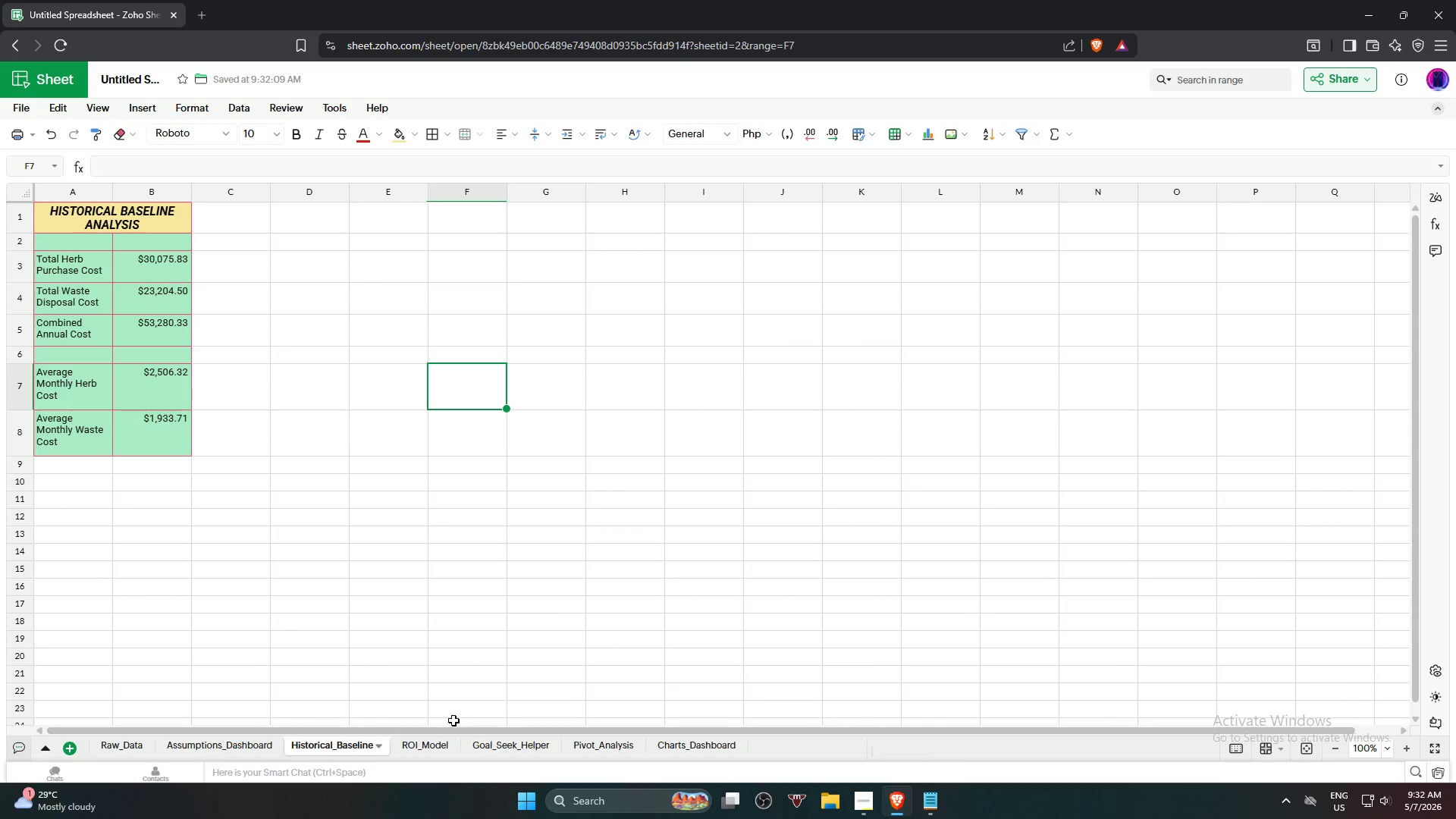 
left_click([425, 753])
 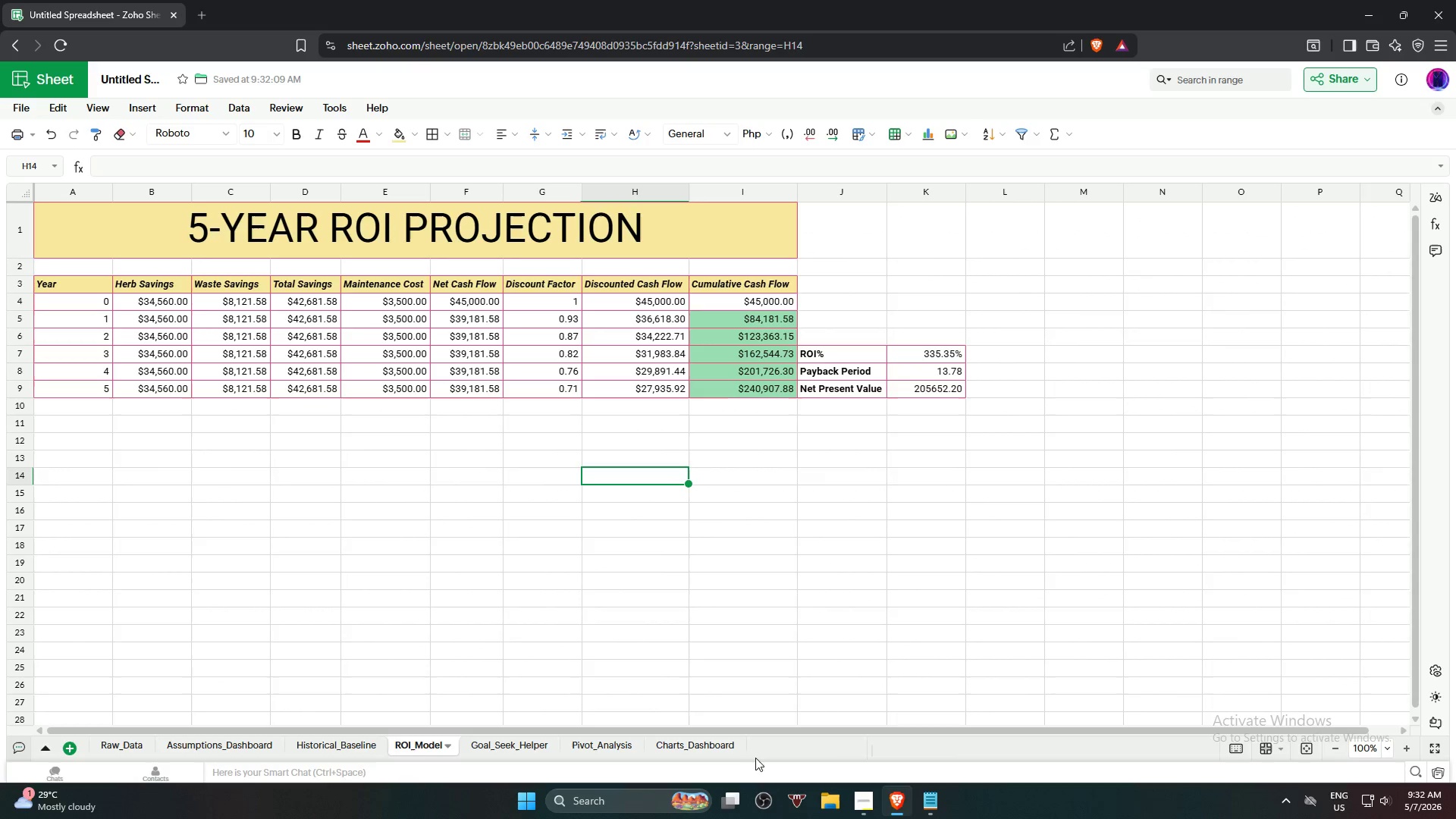 
left_click([701, 745])
 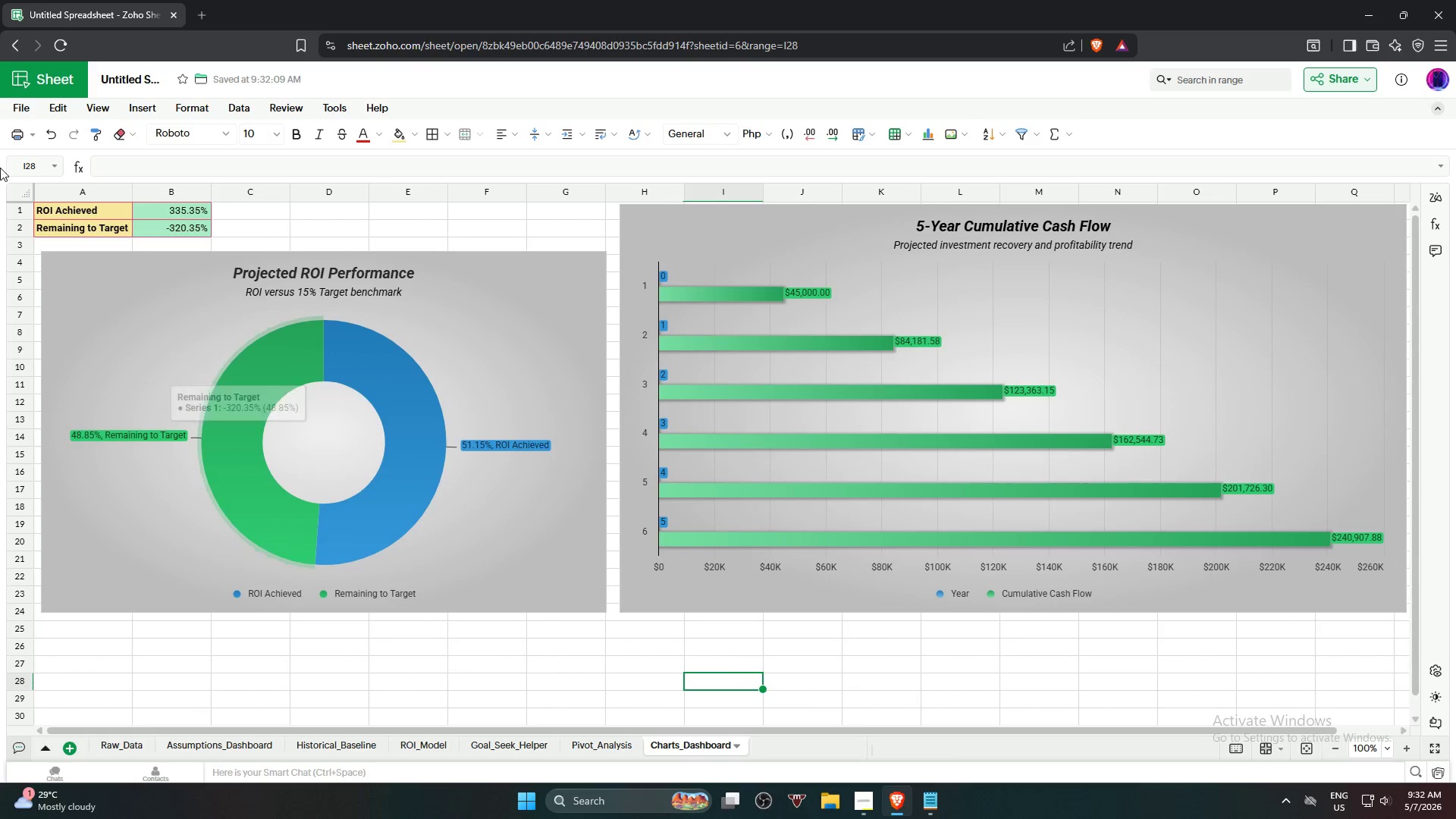 
left_click([21, 103])
 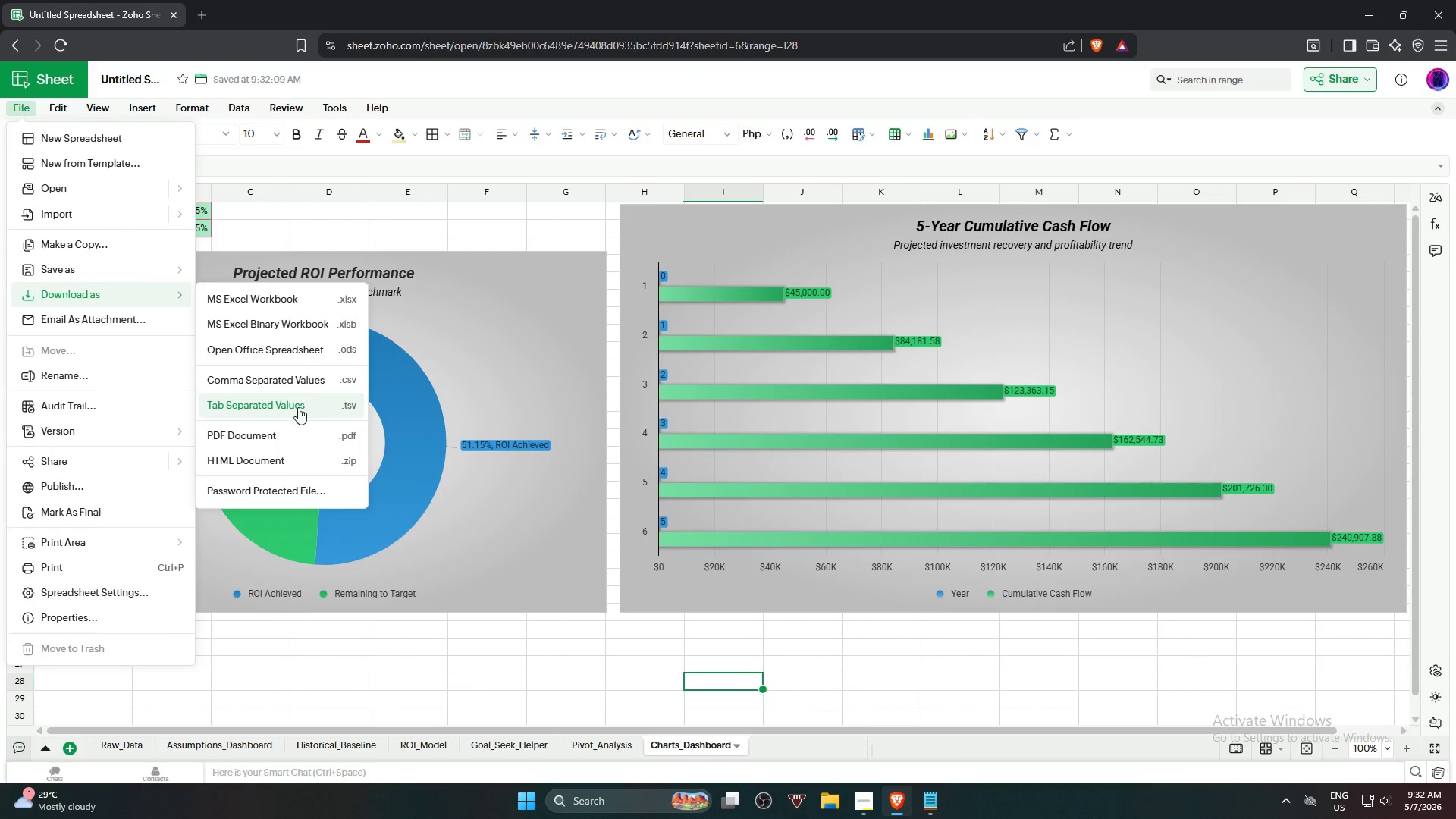 
left_click([290, 428])
 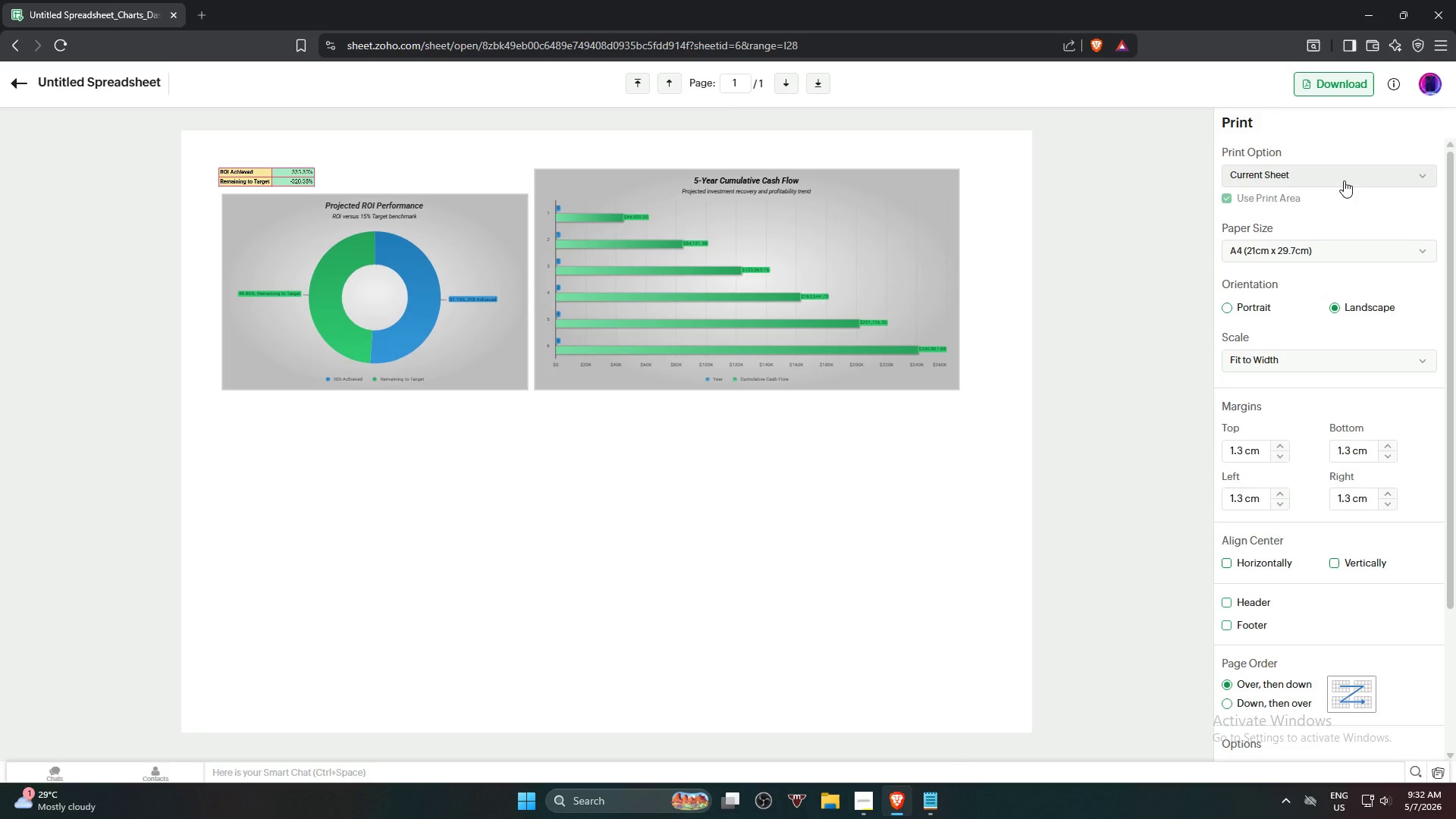 
left_click([1351, 168])
 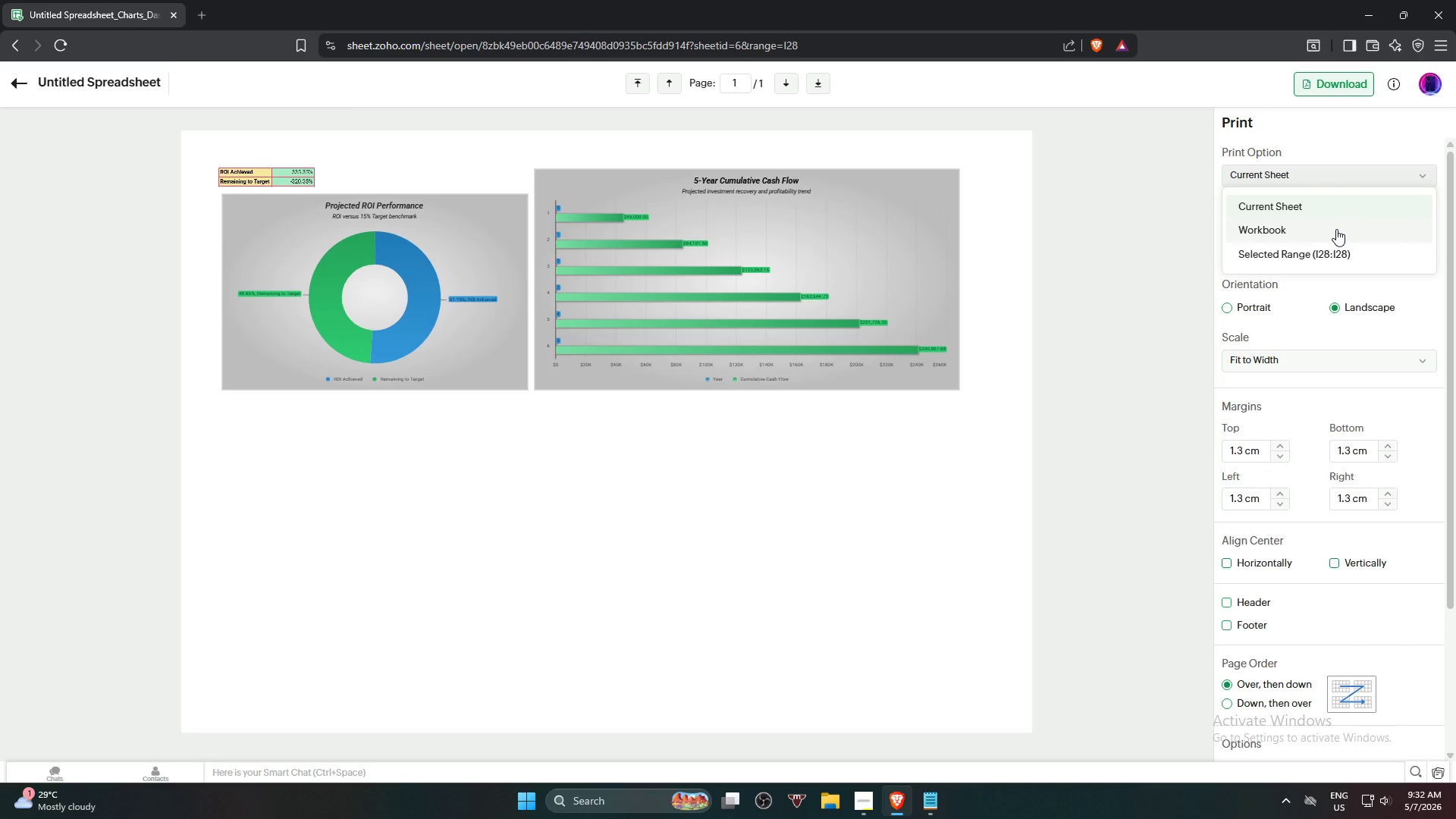 
left_click([1336, 229])
 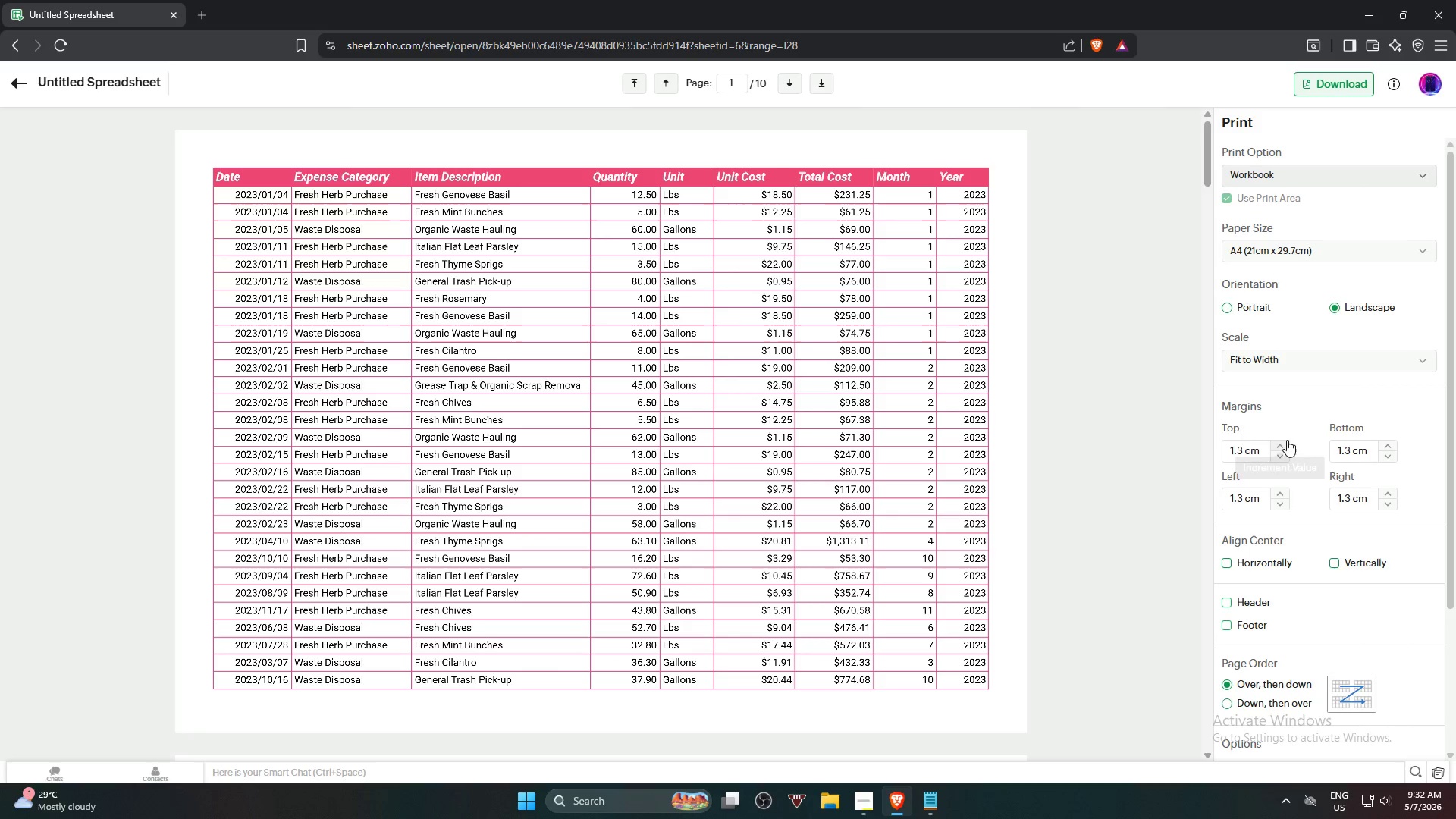 
scroll: coordinate [1058, 410], scroll_direction: down, amount: 54.0
 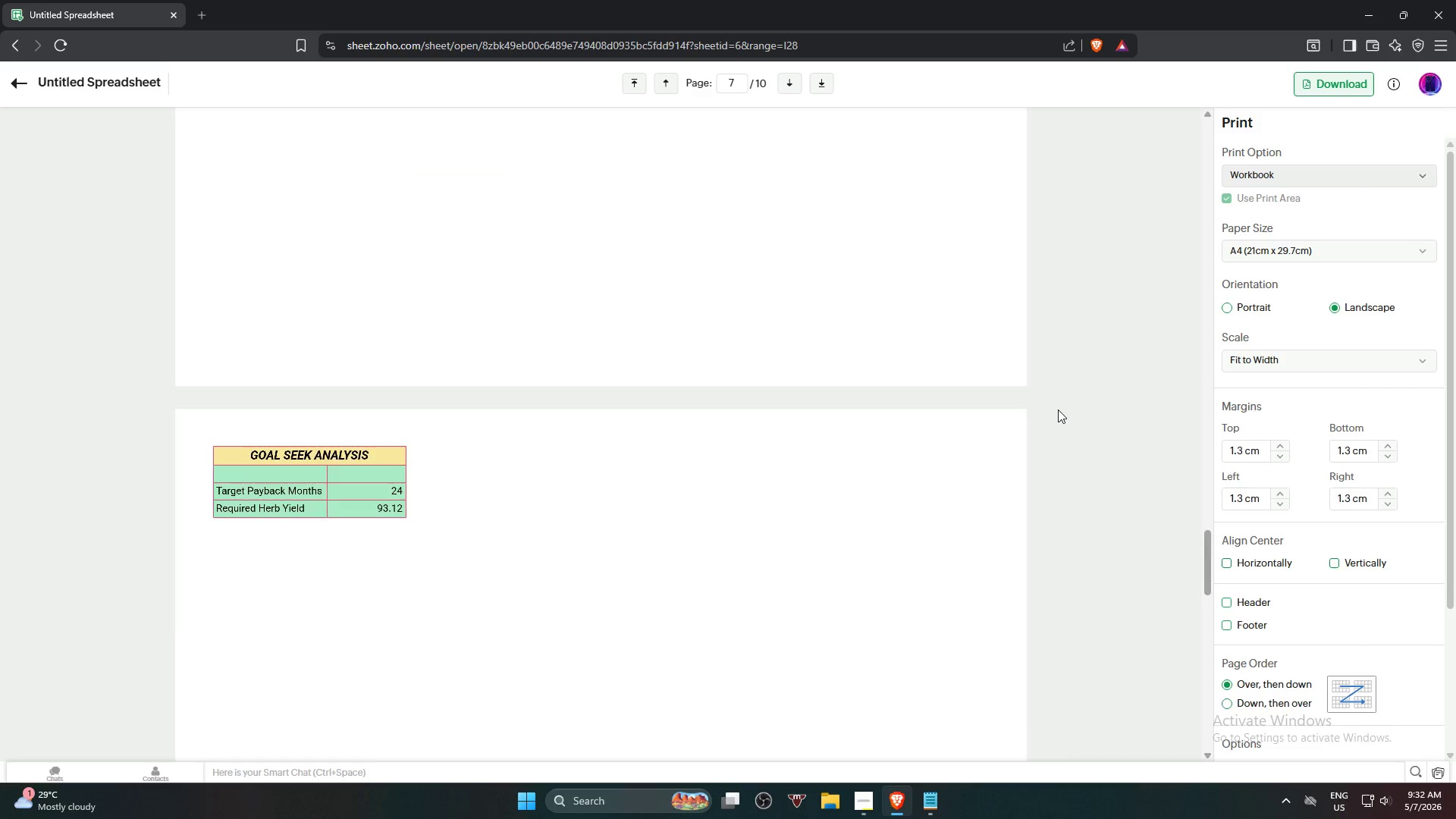 
scroll: coordinate [1058, 409], scroll_direction: up, amount: 5.0
 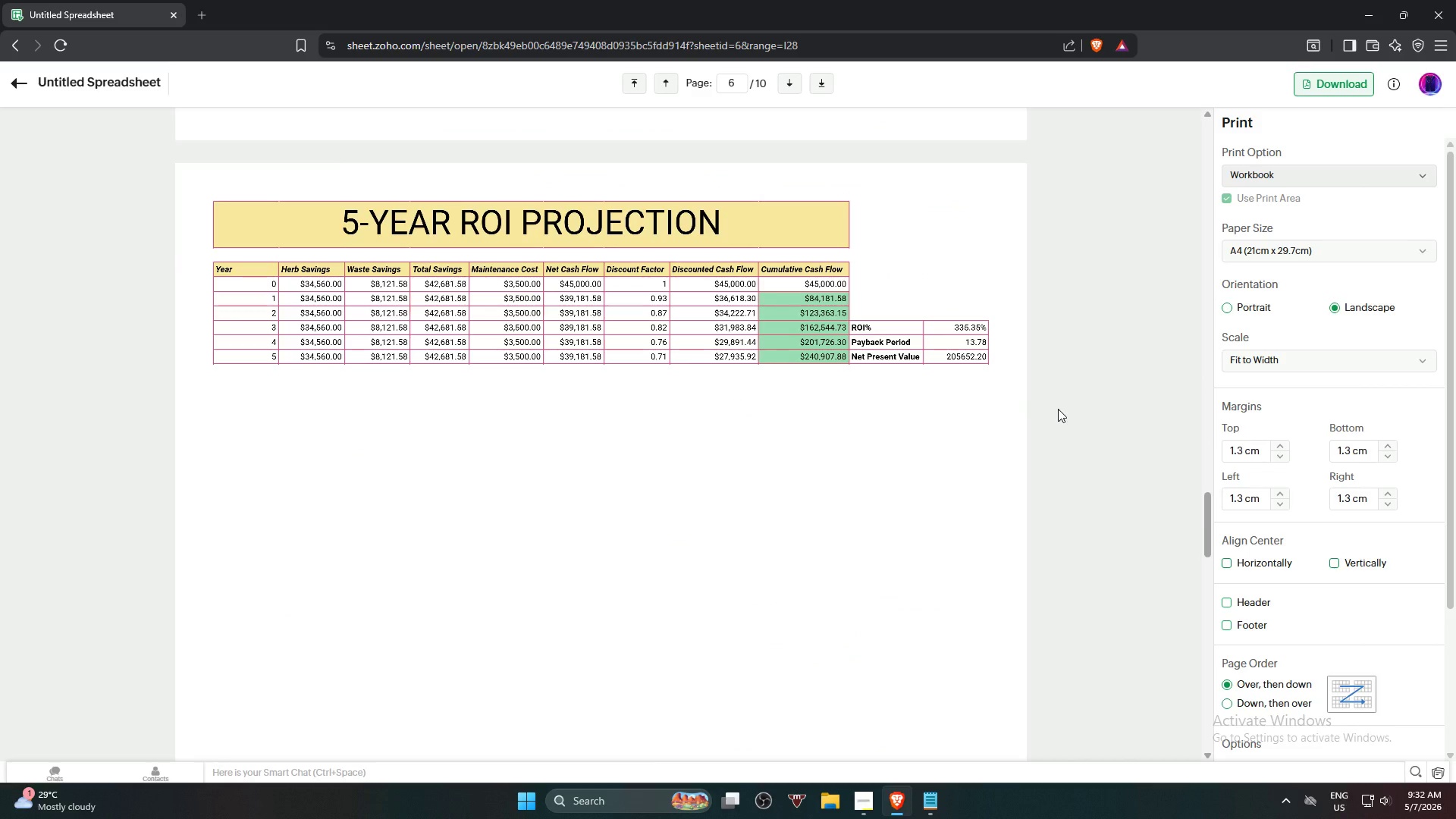 
scroll: coordinate [962, 400], scroll_direction: down, amount: 34.0
 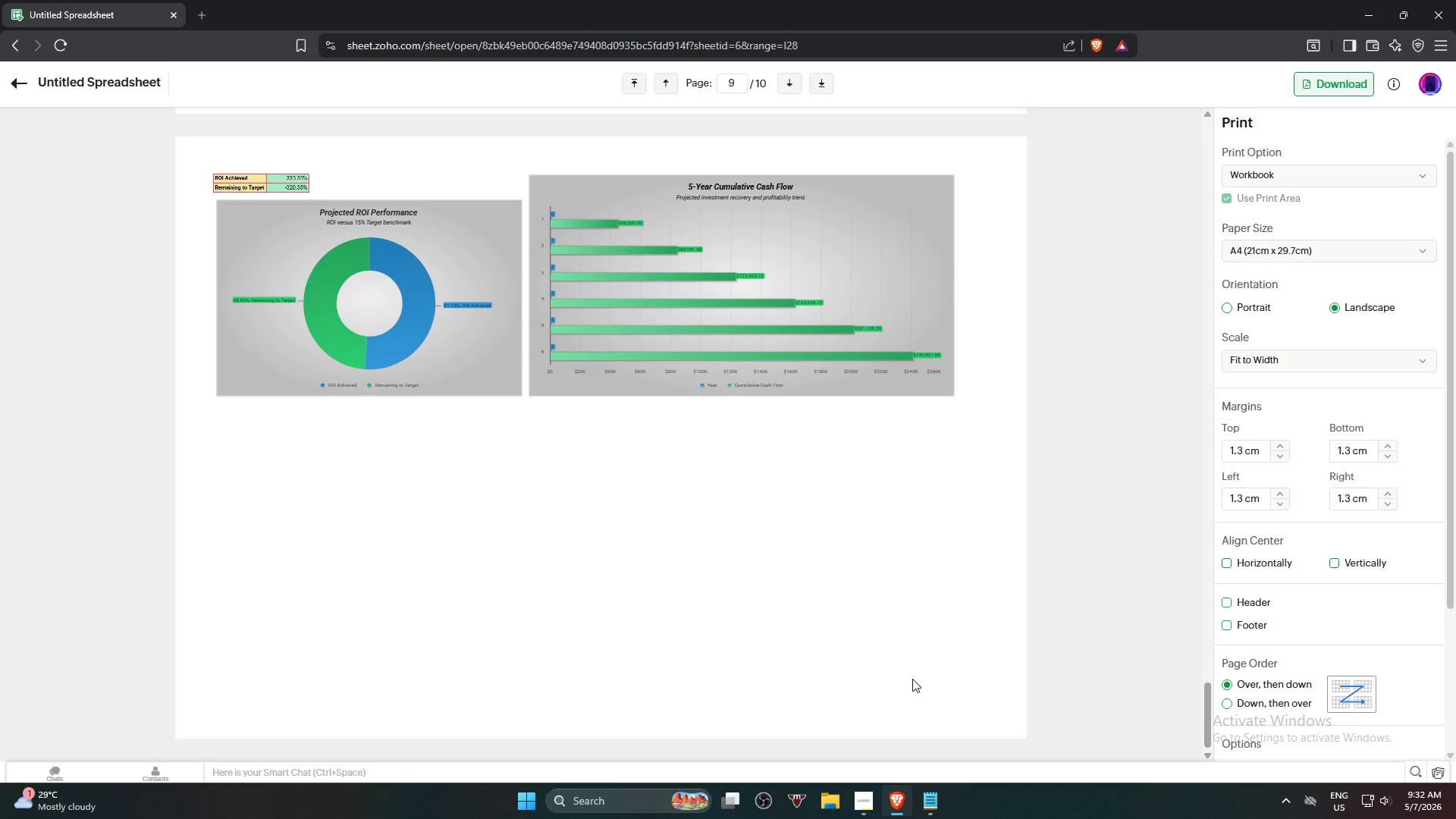 
wait(6.05)
 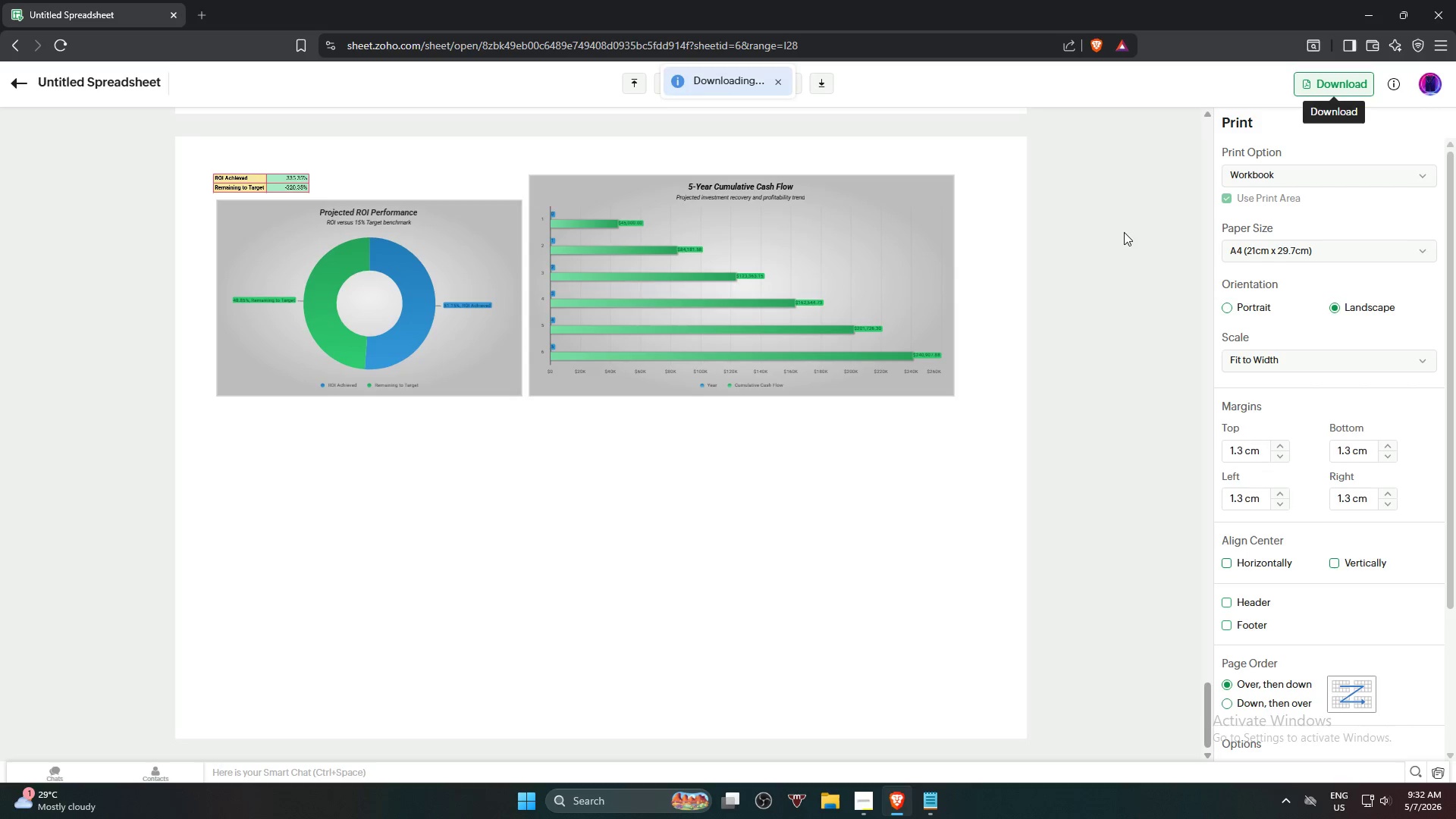 
left_click([18, 85])
 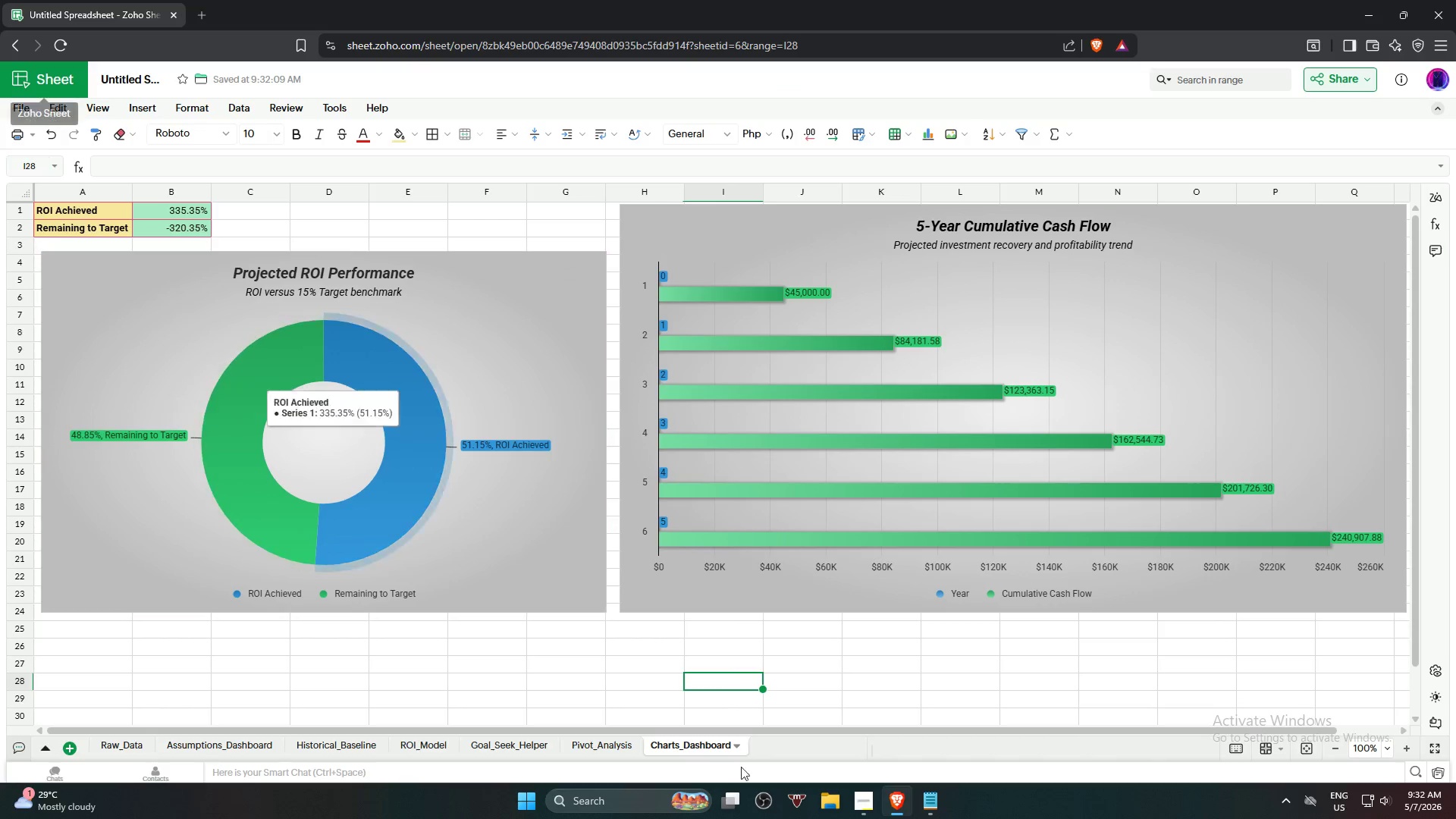 
left_click([862, 806])